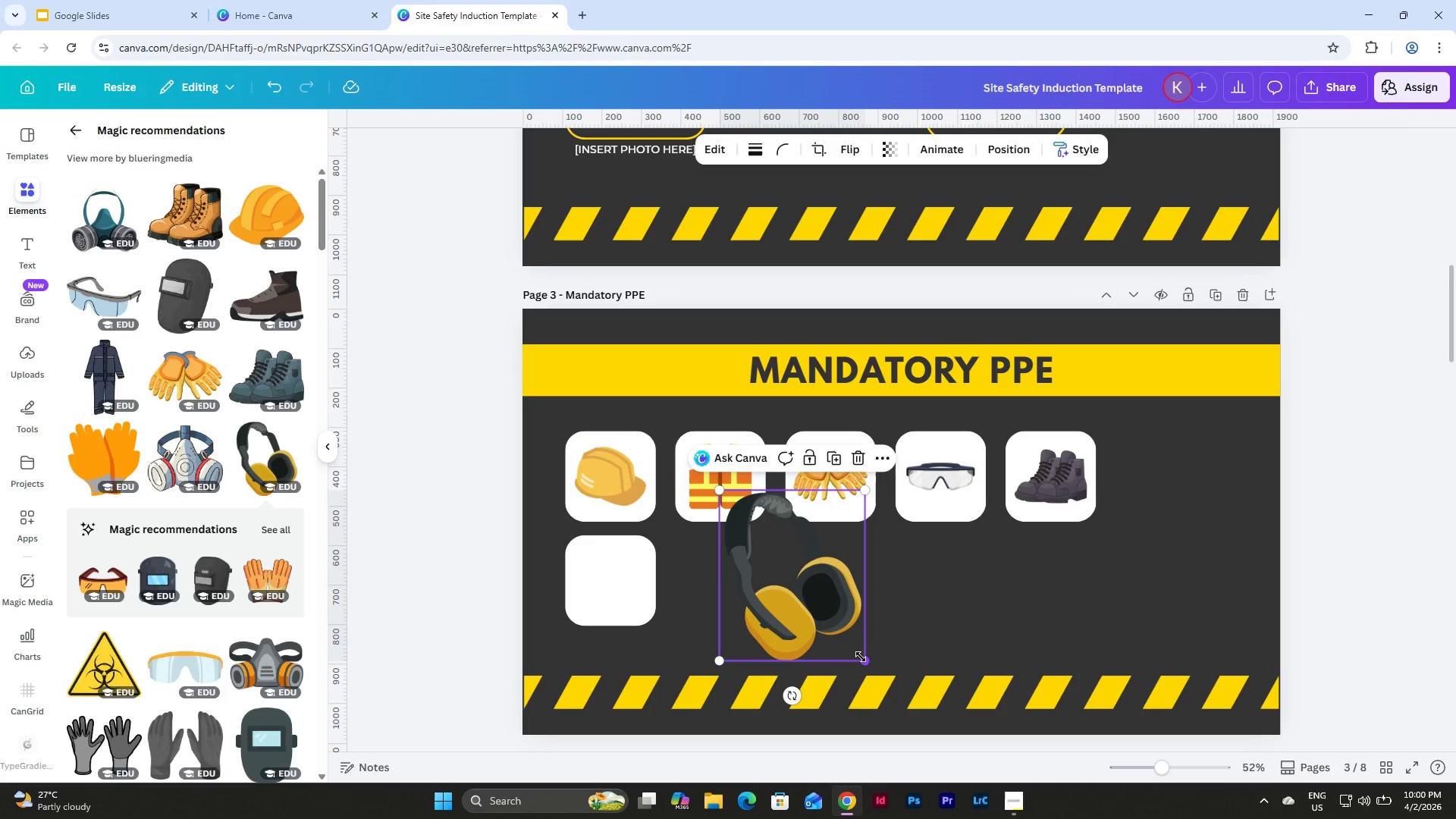 
left_click_drag(start_coordinate=[861, 657], to_coordinate=[770, 544])
 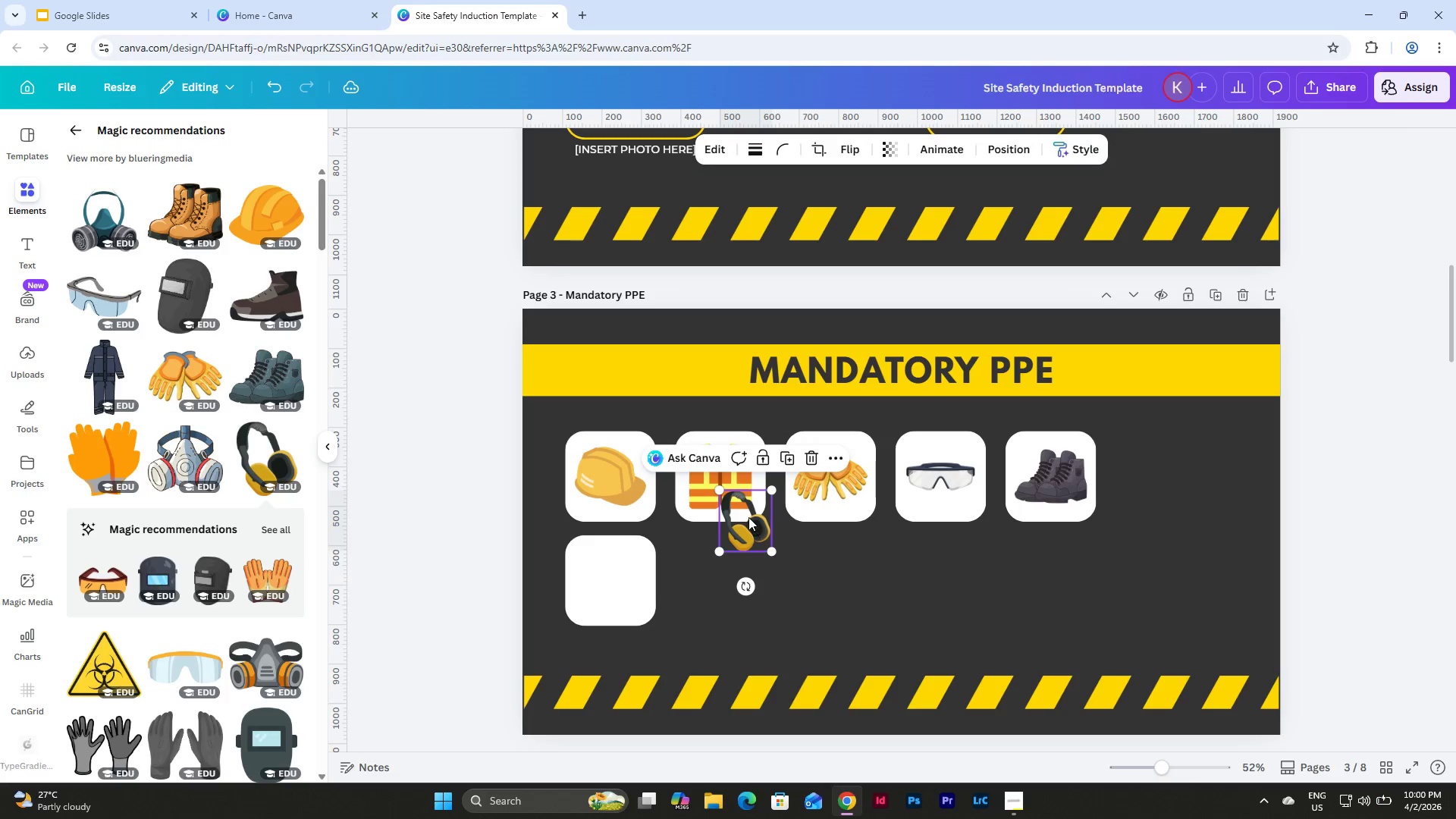 
left_click_drag(start_coordinate=[748, 517], to_coordinate=[614, 576])
 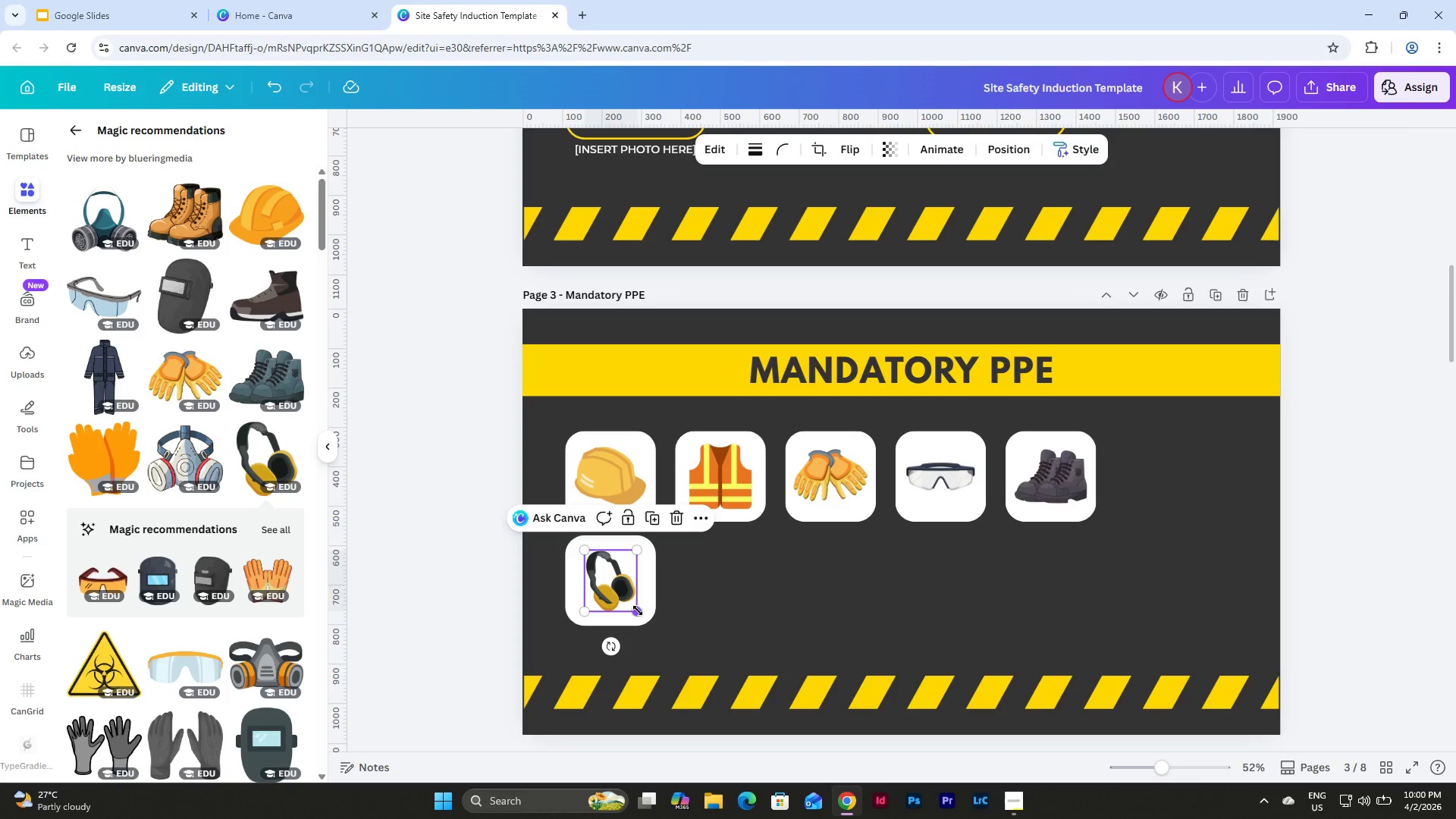 
left_click_drag(start_coordinate=[638, 610], to_coordinate=[649, 618])
 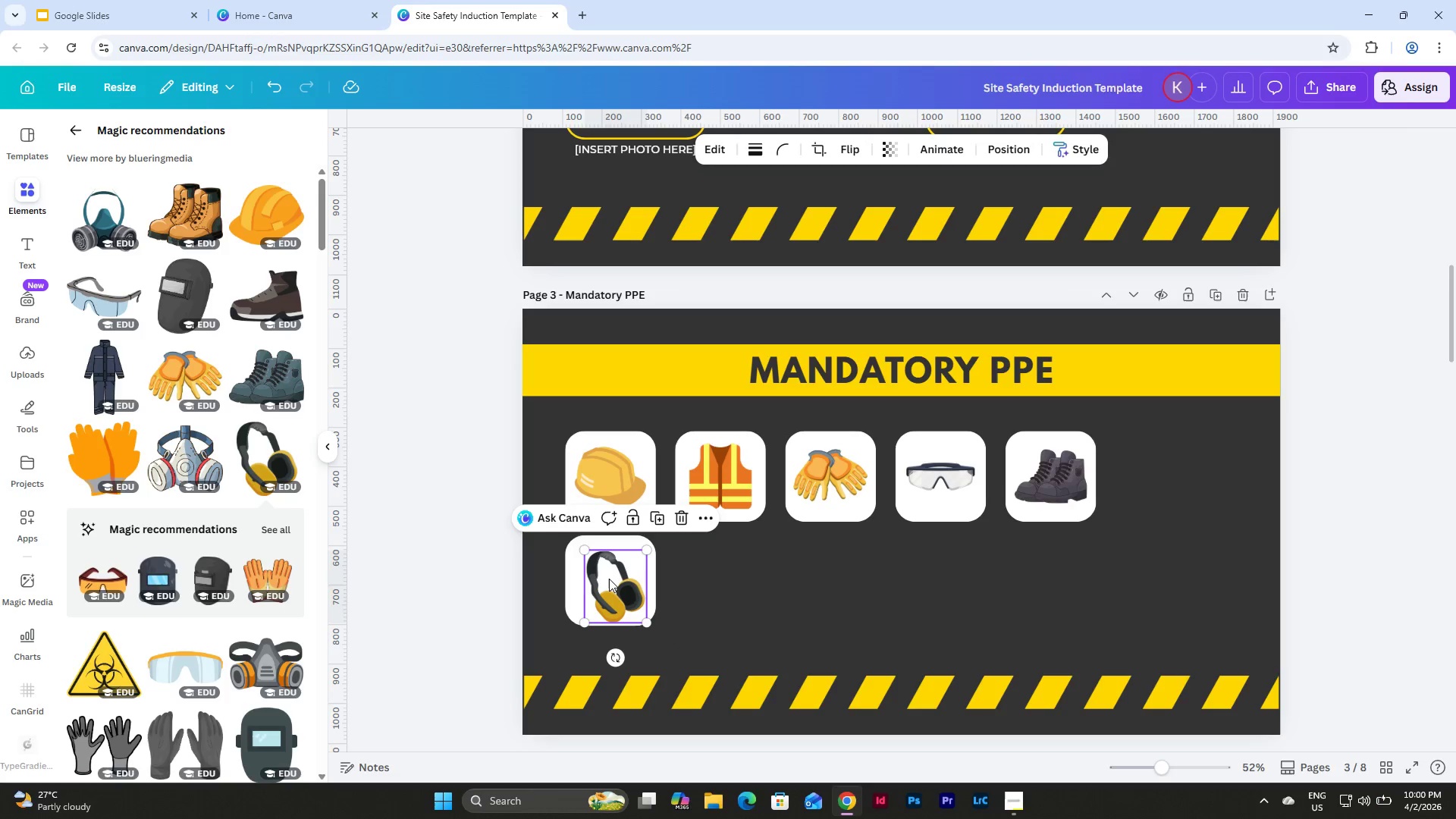 
left_click_drag(start_coordinate=[609, 579], to_coordinate=[604, 574])
 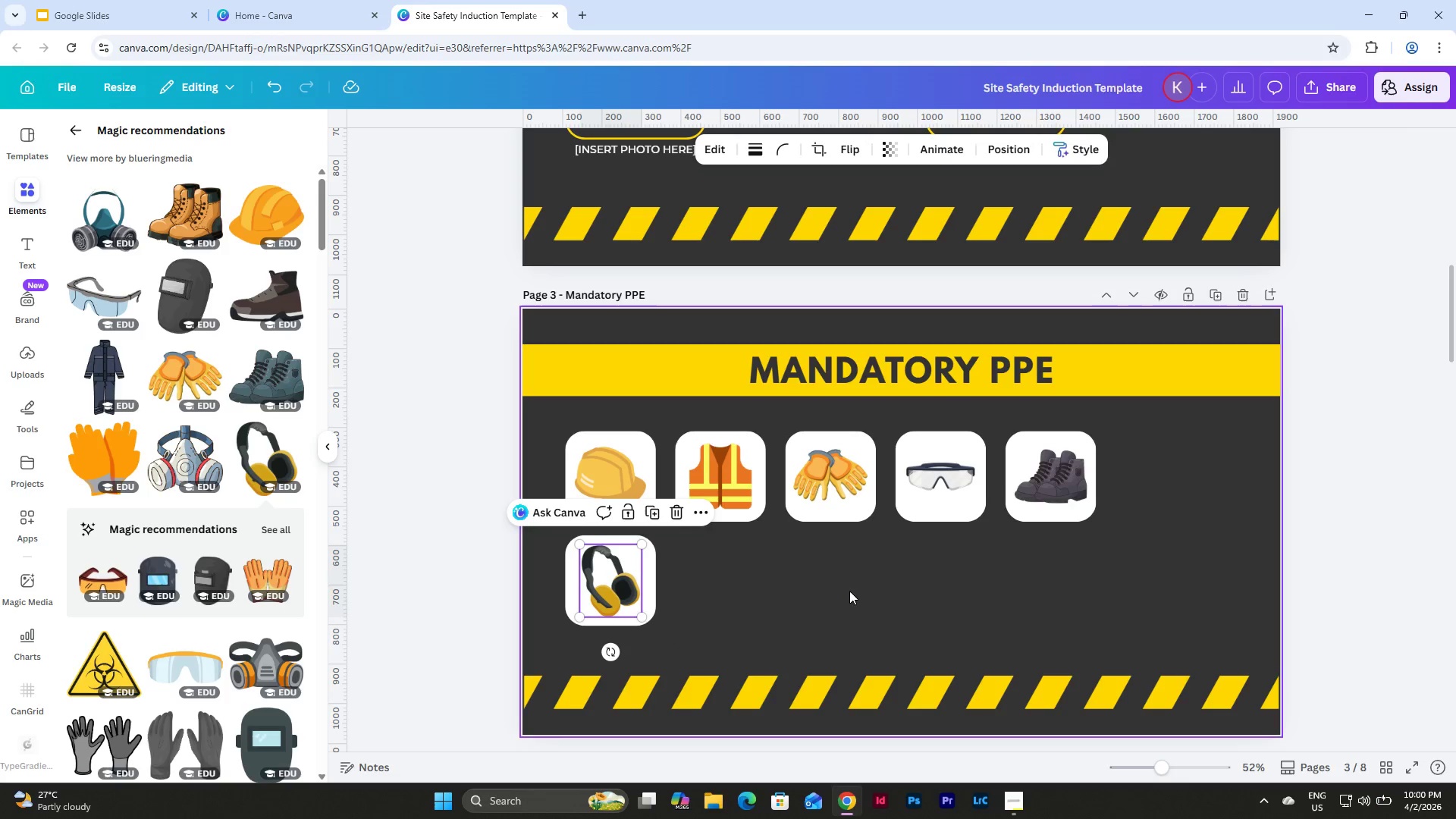 
left_click([849, 591])
 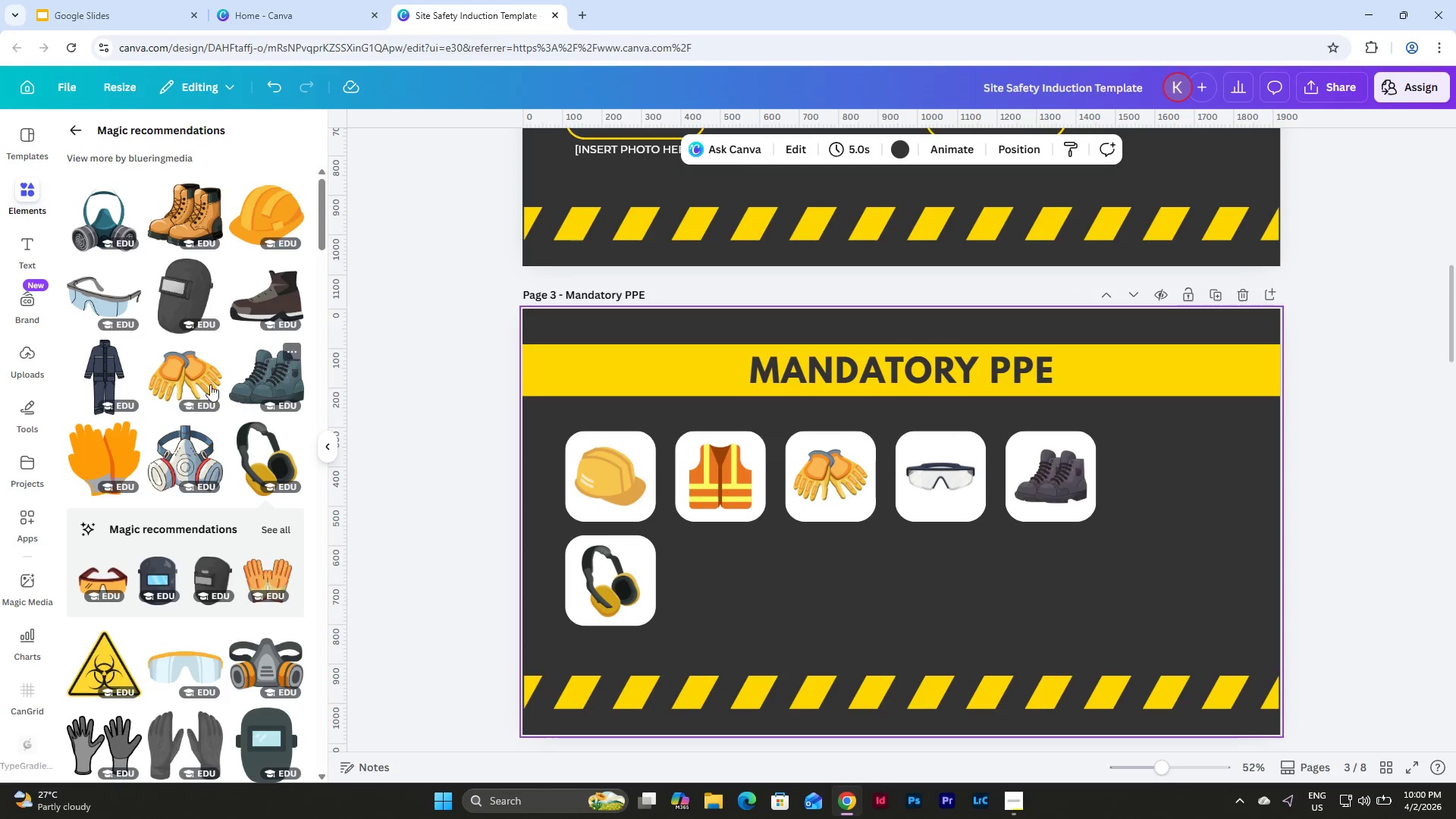 
scroll: coordinate [193, 377], scroll_direction: down, amount: 4.0
 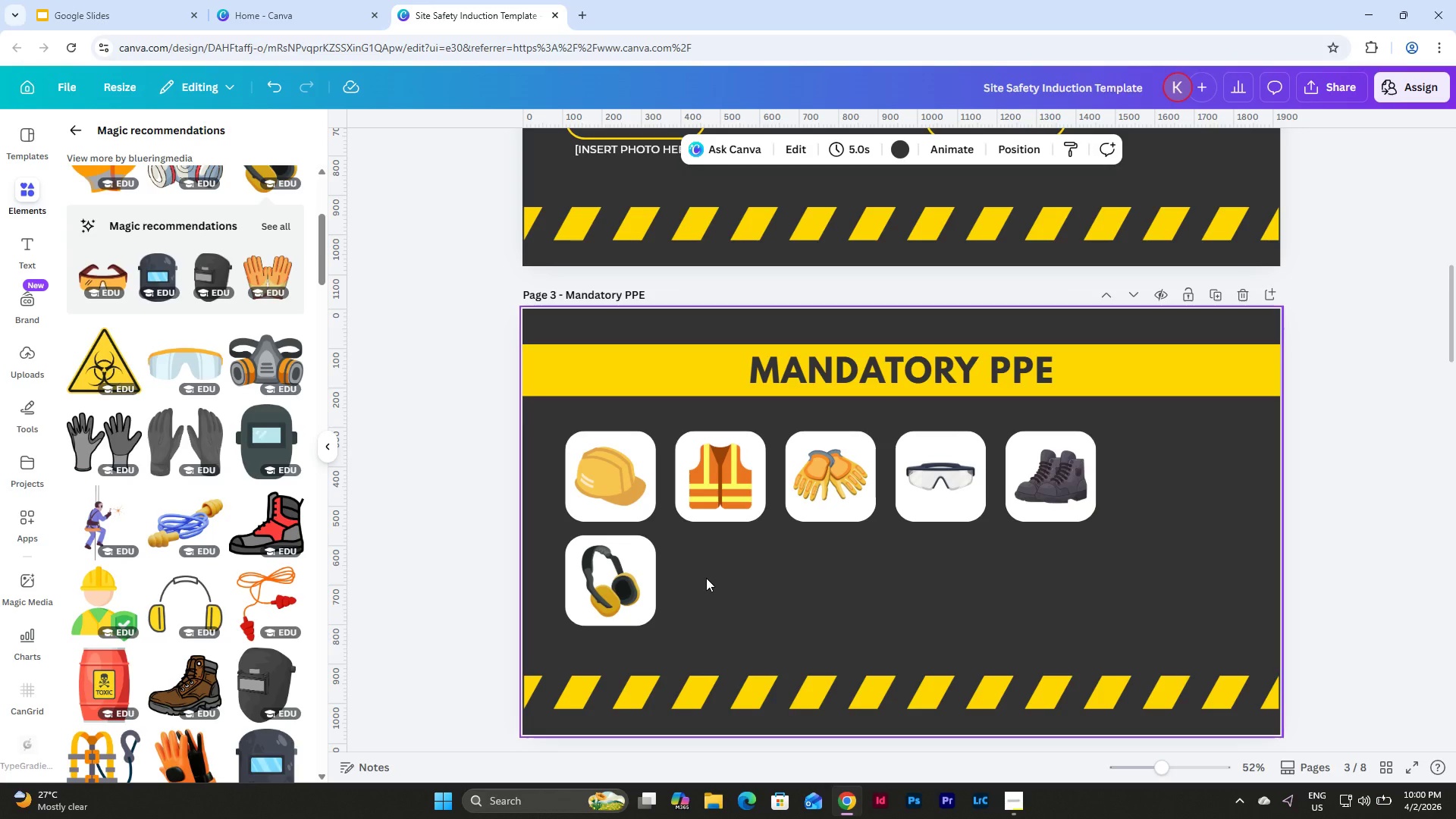 
wait(5.46)
 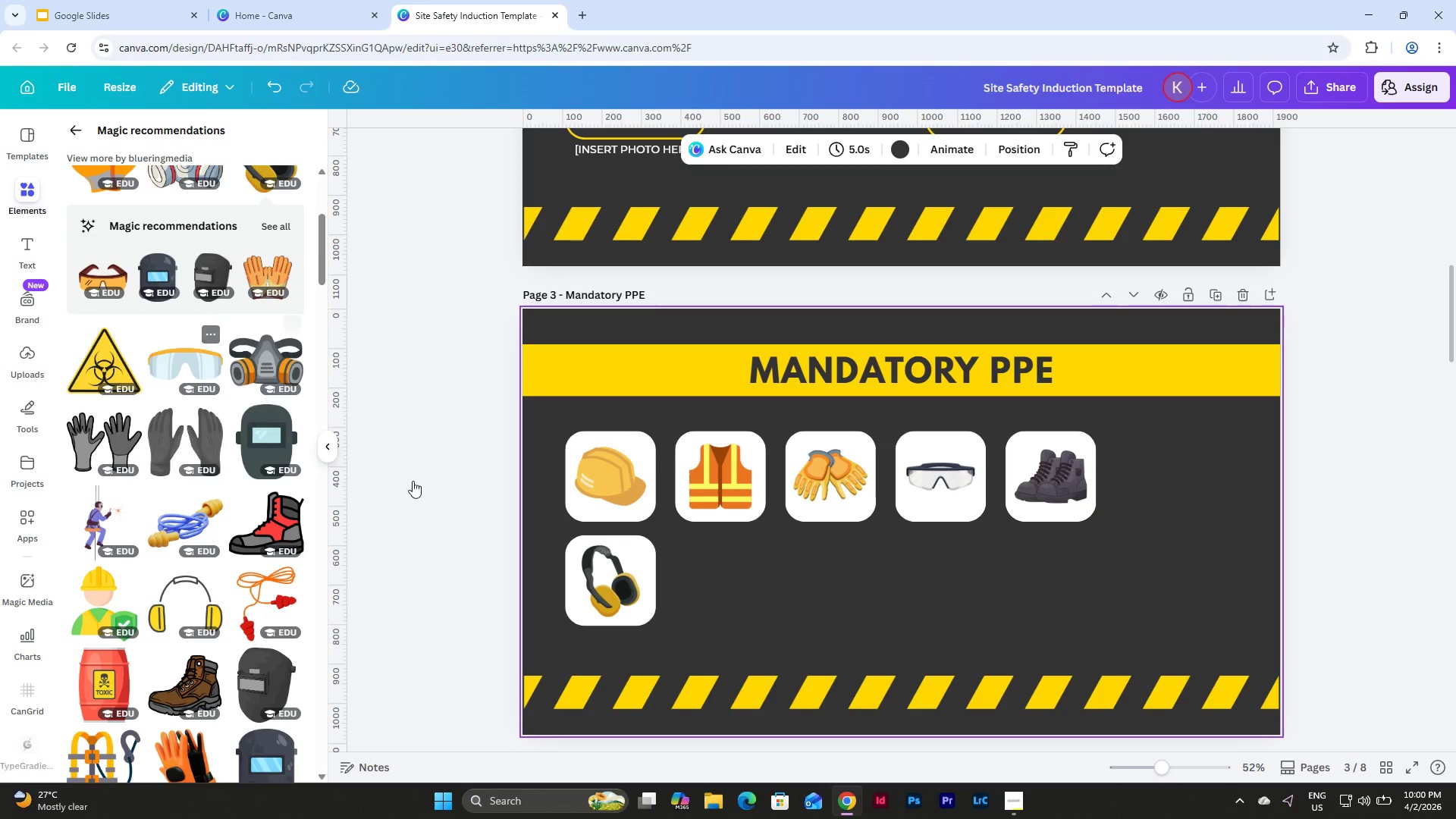 
left_click([1021, 800])